 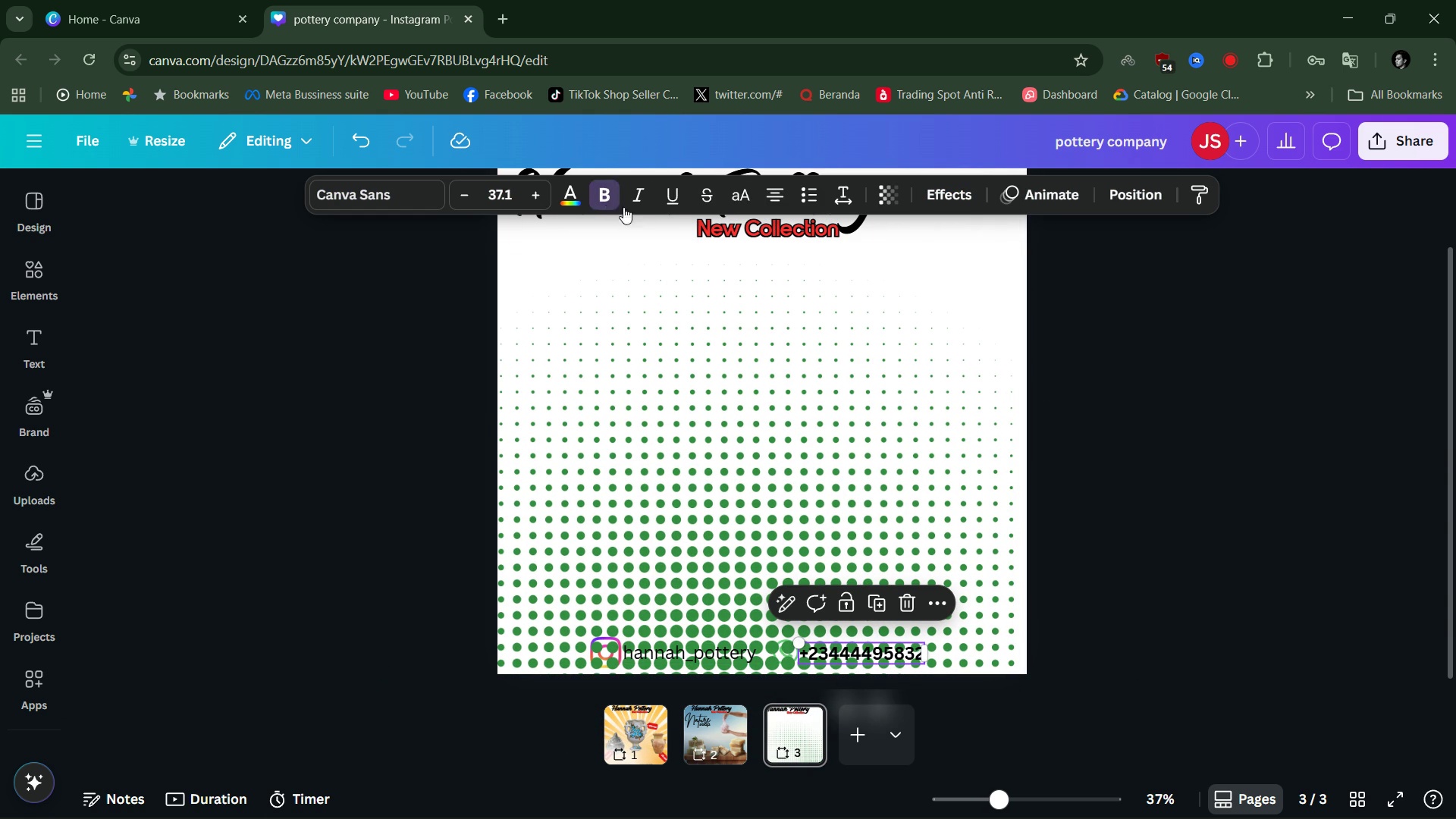 
left_click([1132, 428])
 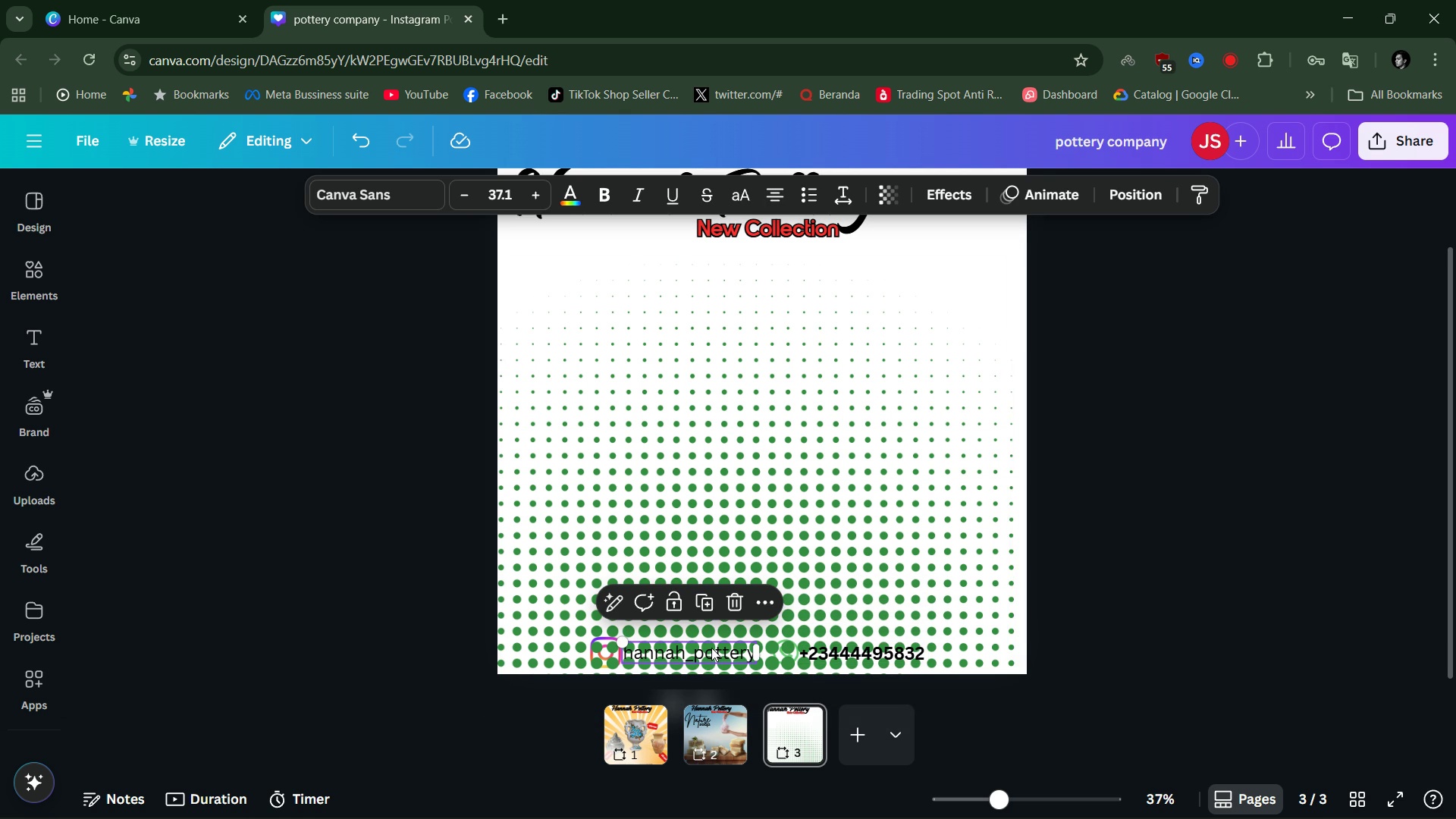 
left_click([711, 648])
 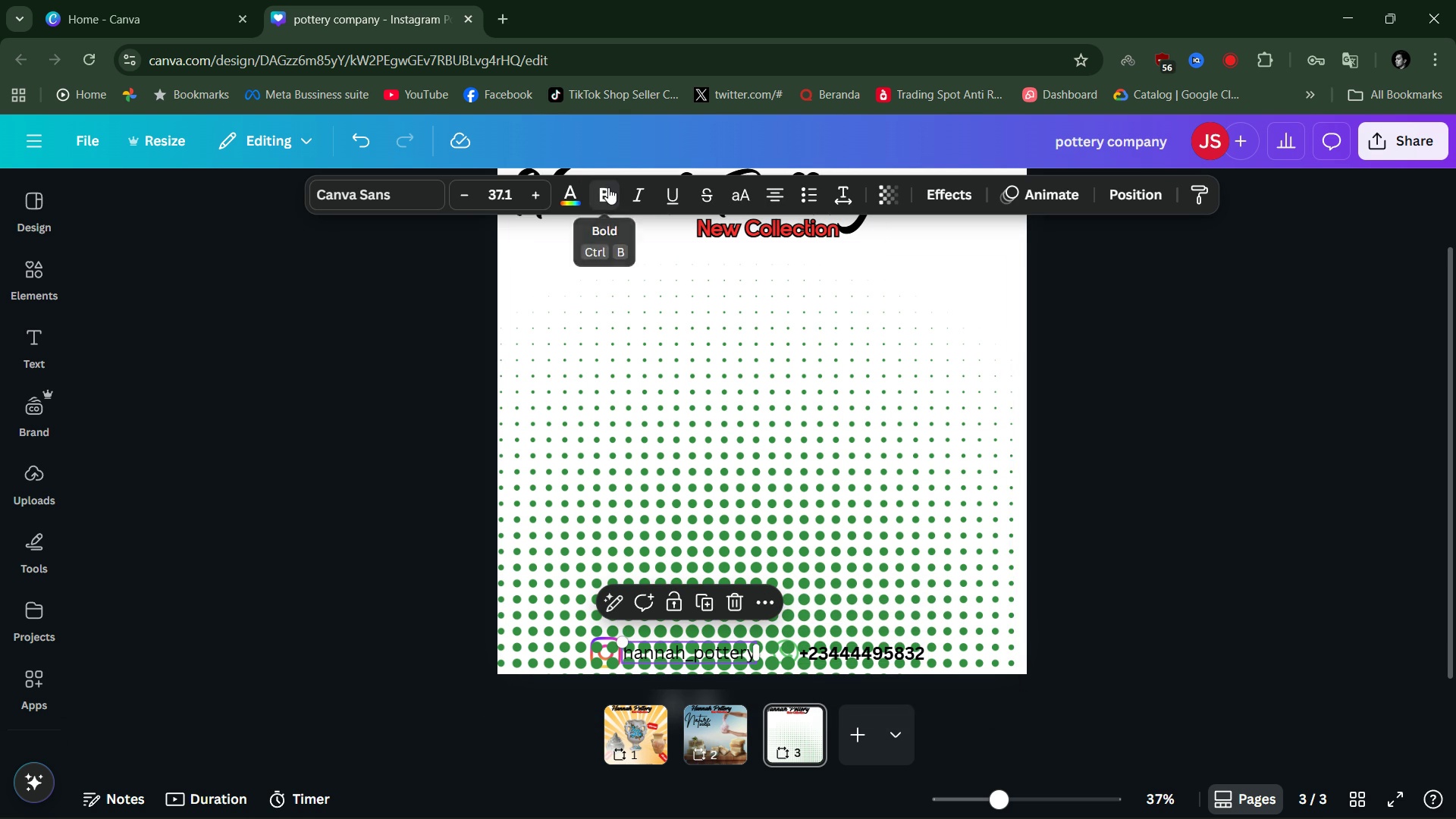 
left_click([608, 187])
 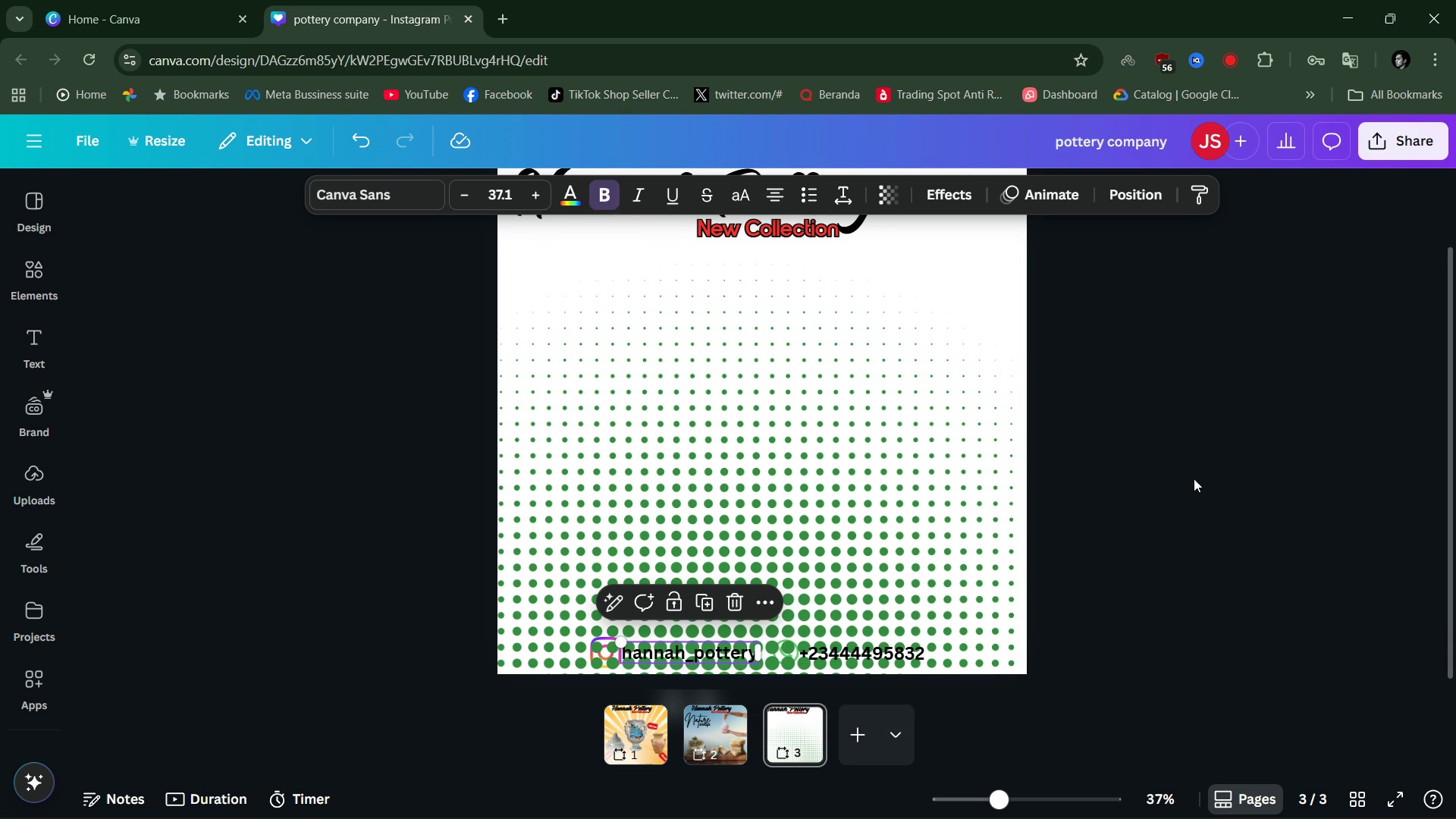 
left_click([1194, 479])
 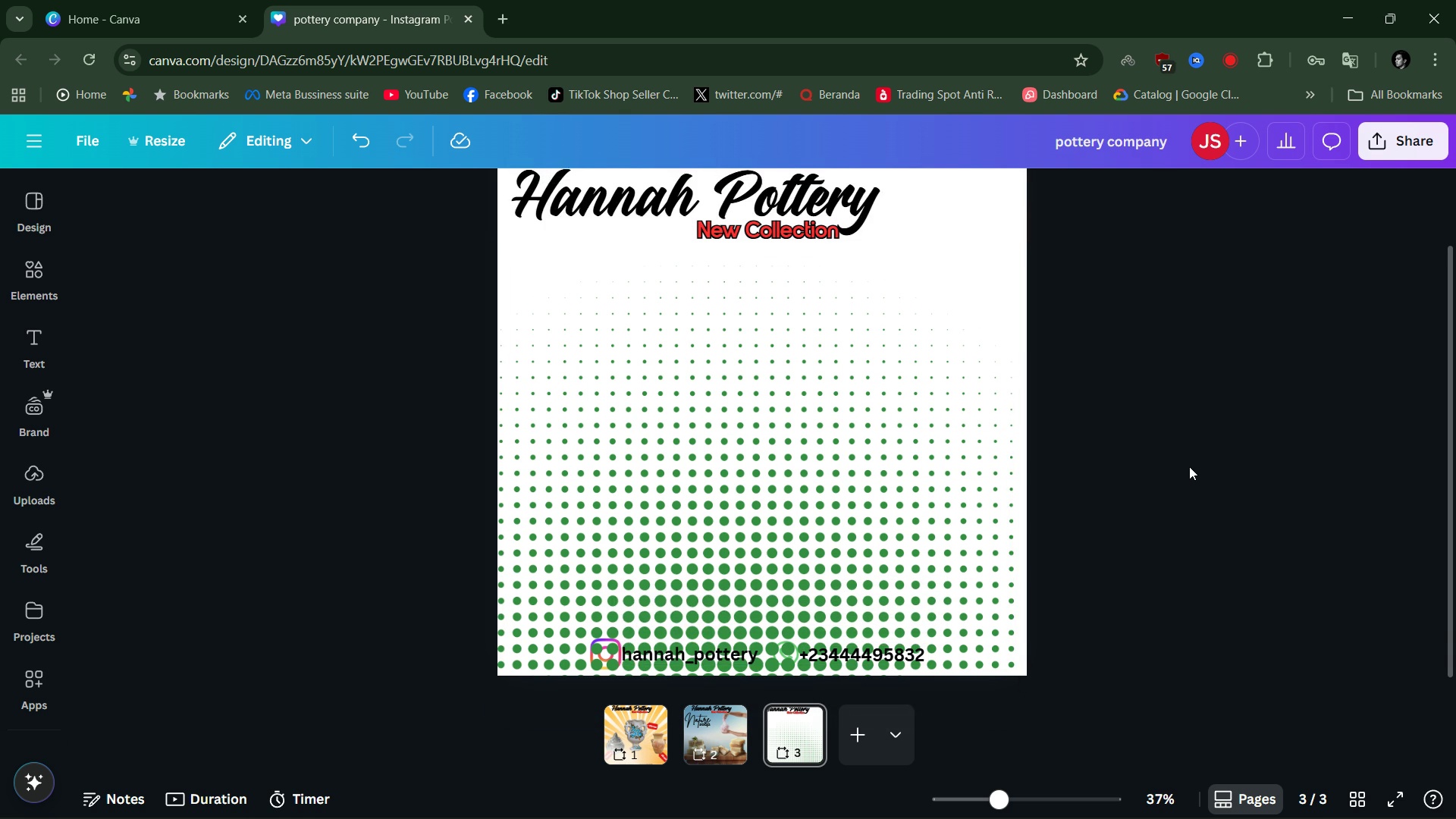 
scroll: coordinate [1189, 466], scroll_direction: up, amount: 3.0
 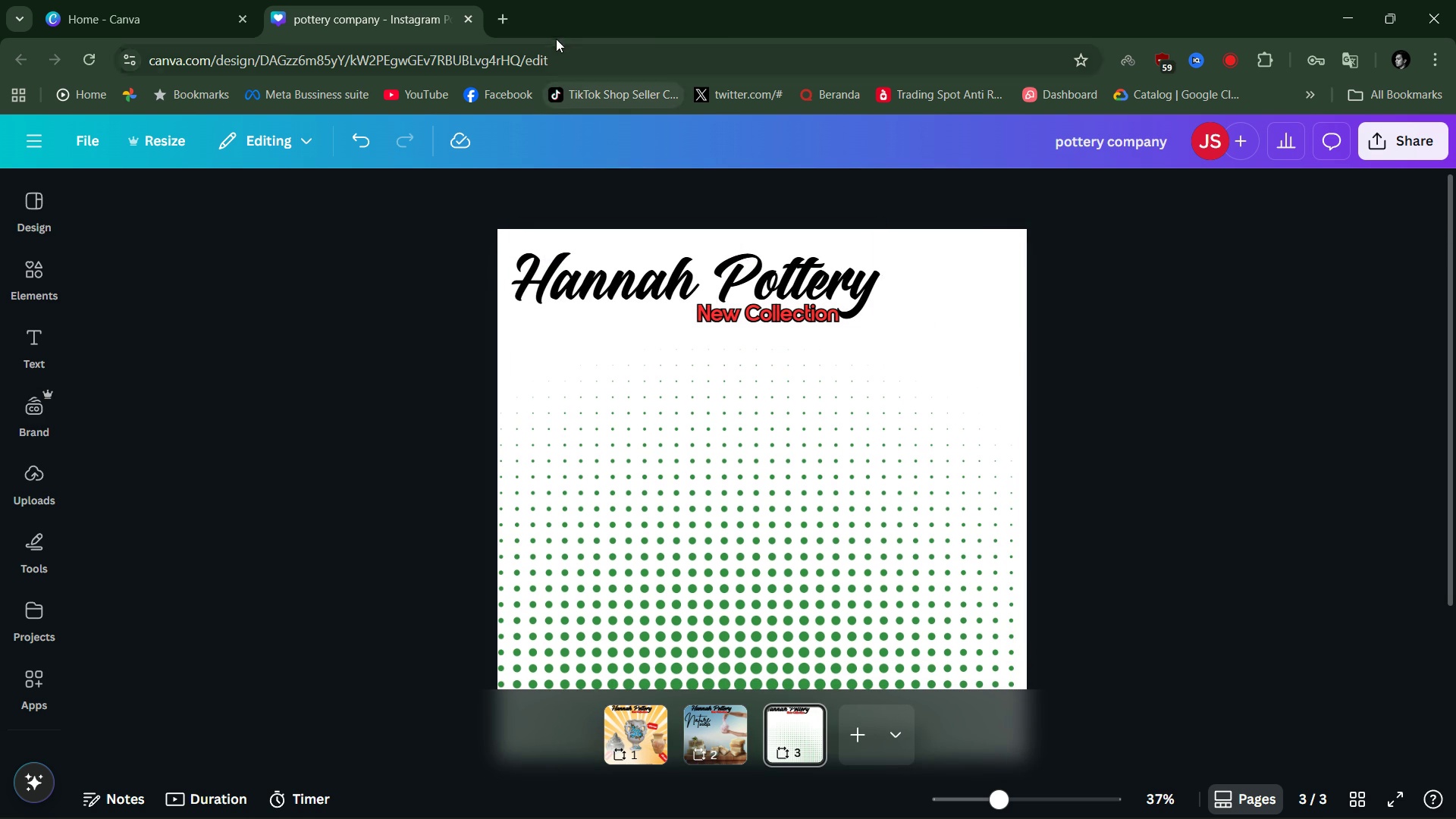 
left_click([510, 23])
 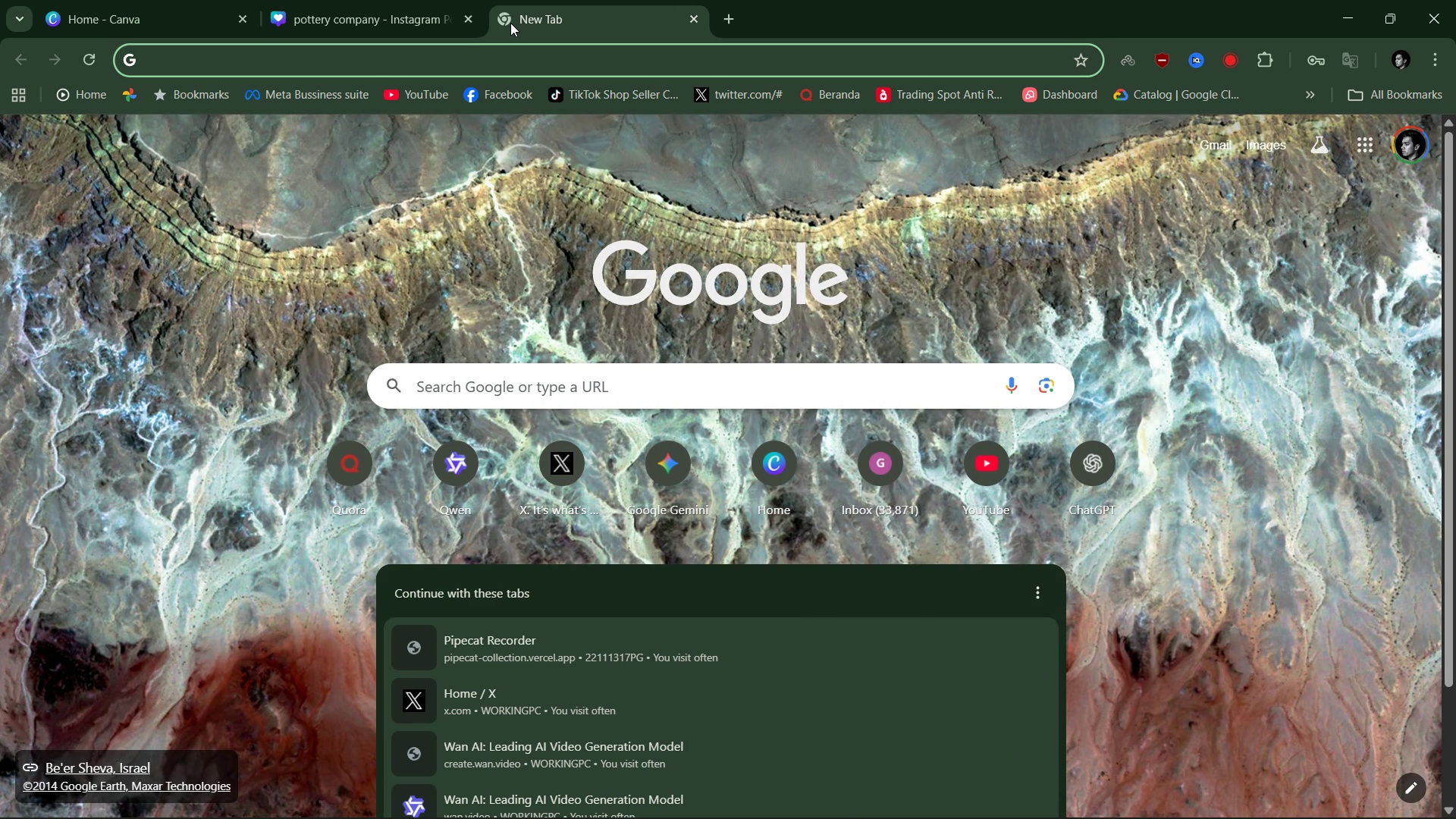 
type(PIXA)
 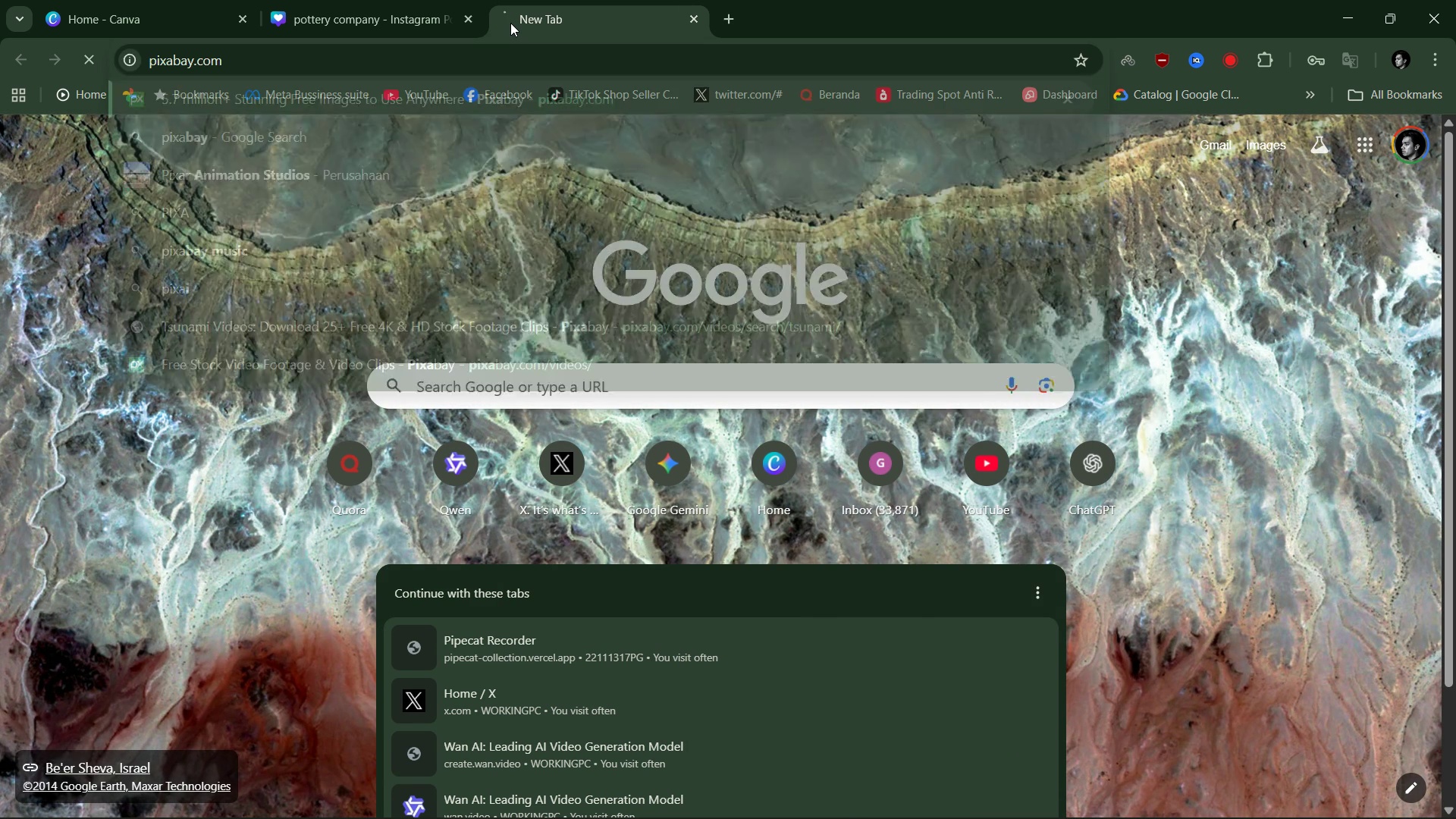 
key(Enter)
 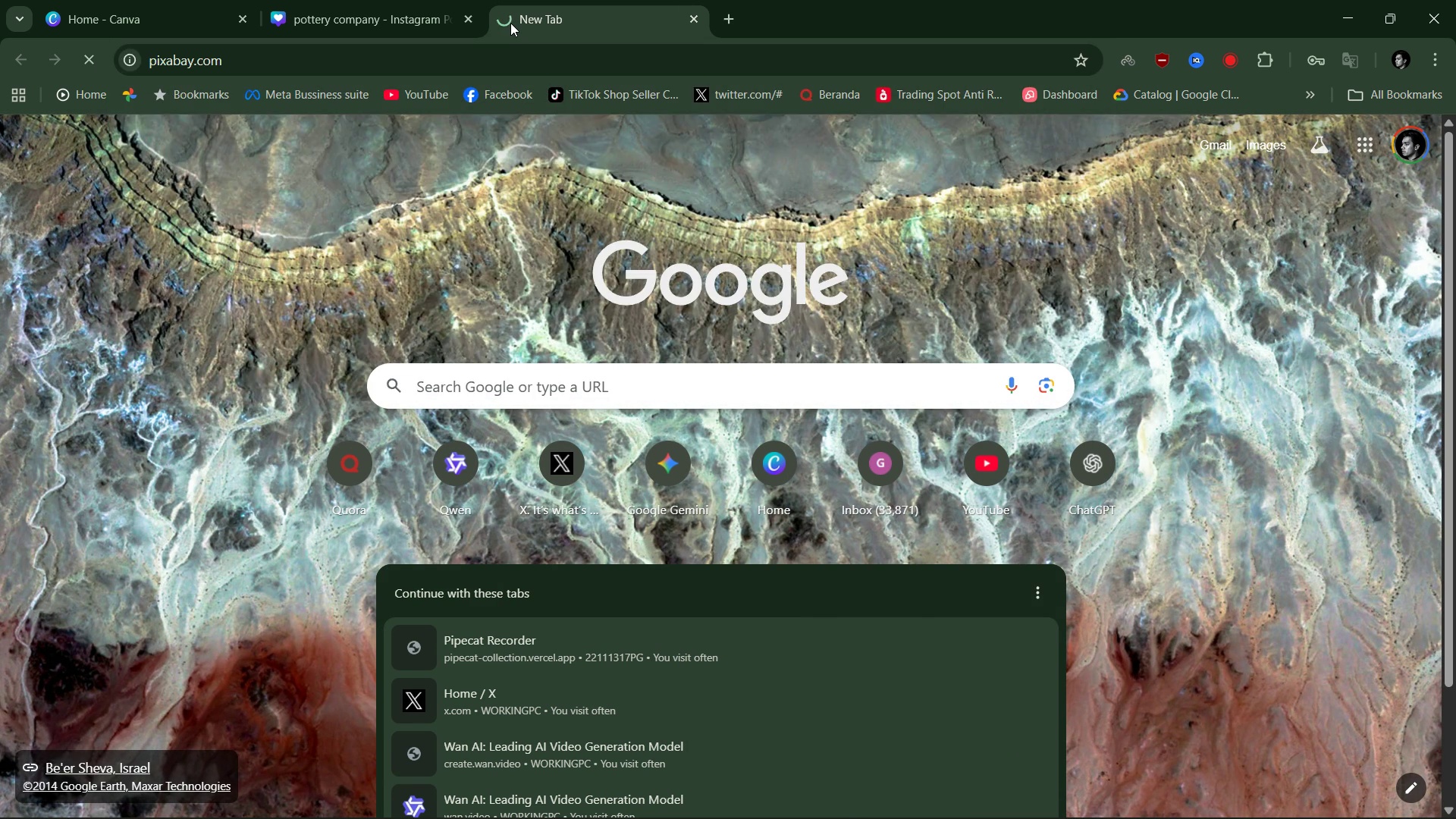 
key(CapsLock)
 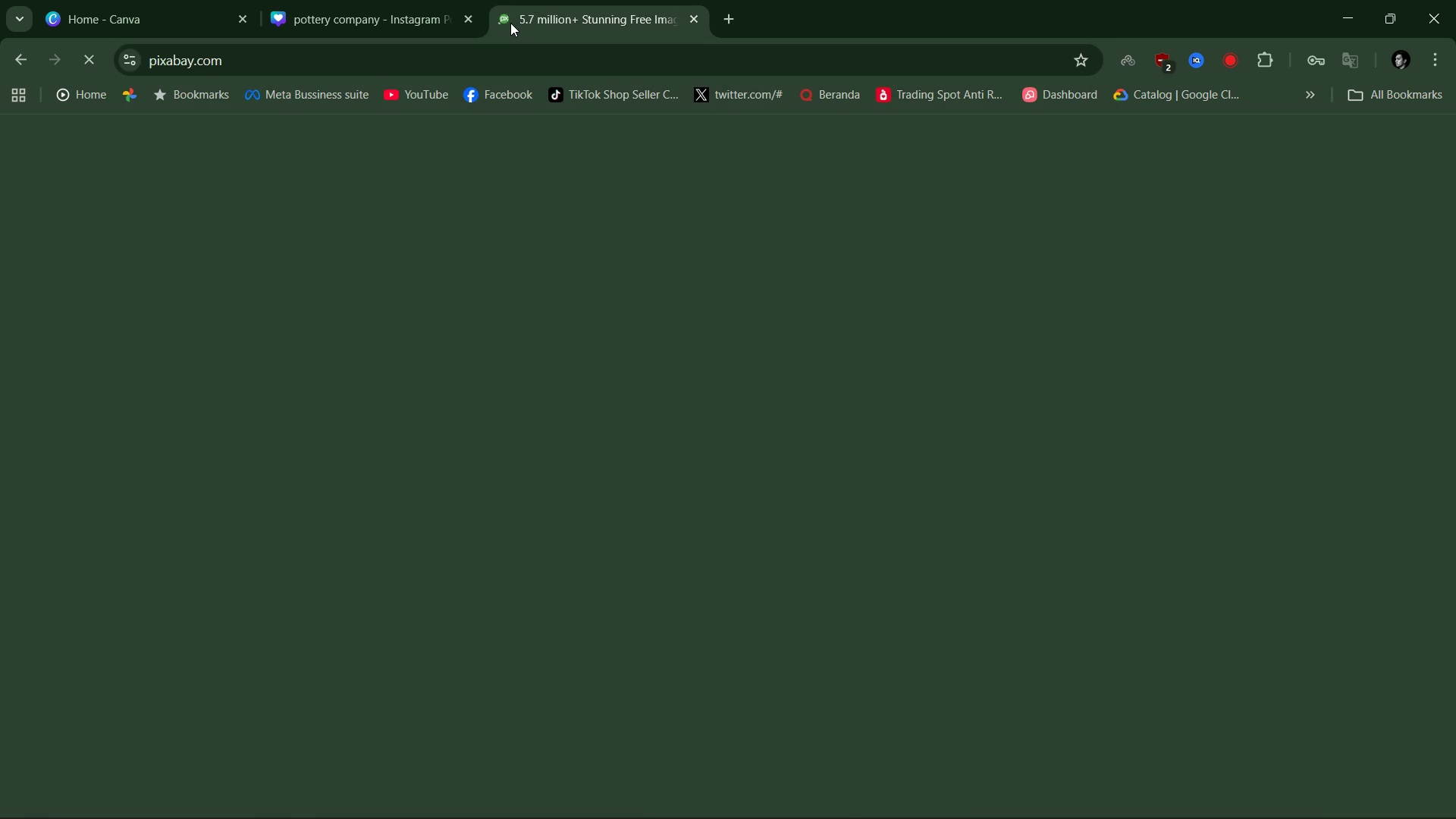 
key(Alt+AltLeft)
 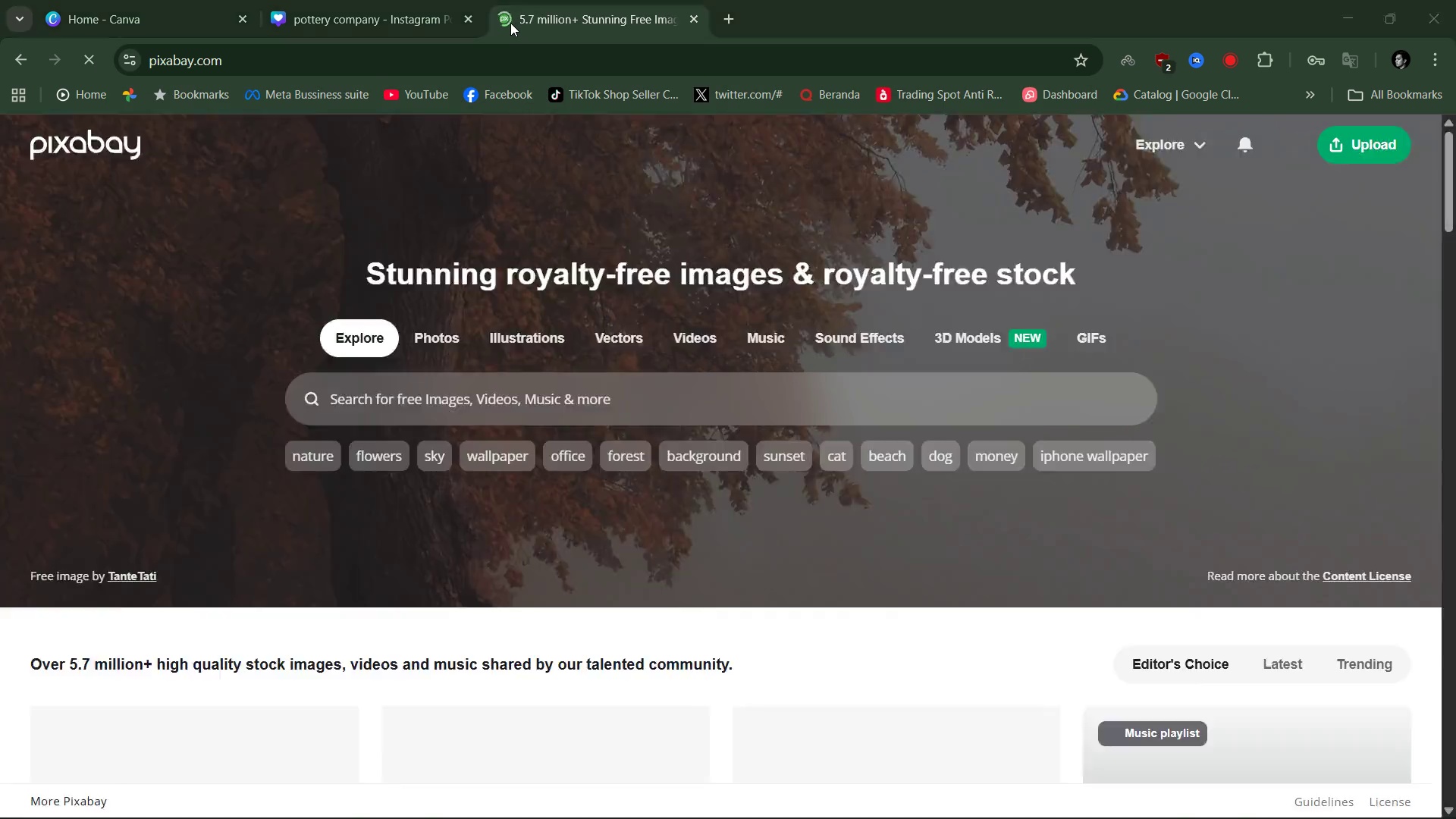 
key(Alt+Tab)